 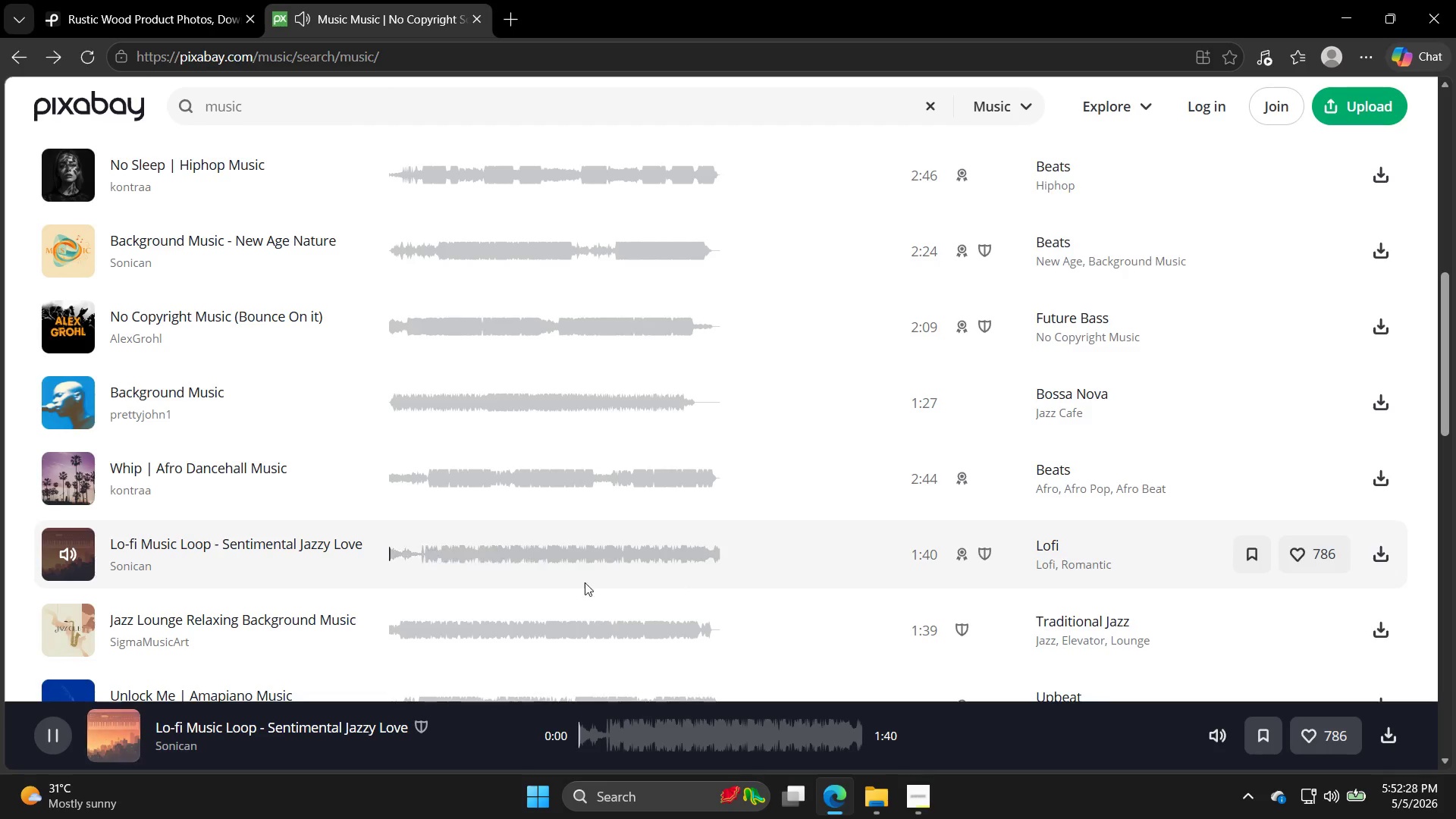 
left_click([674, 793])
 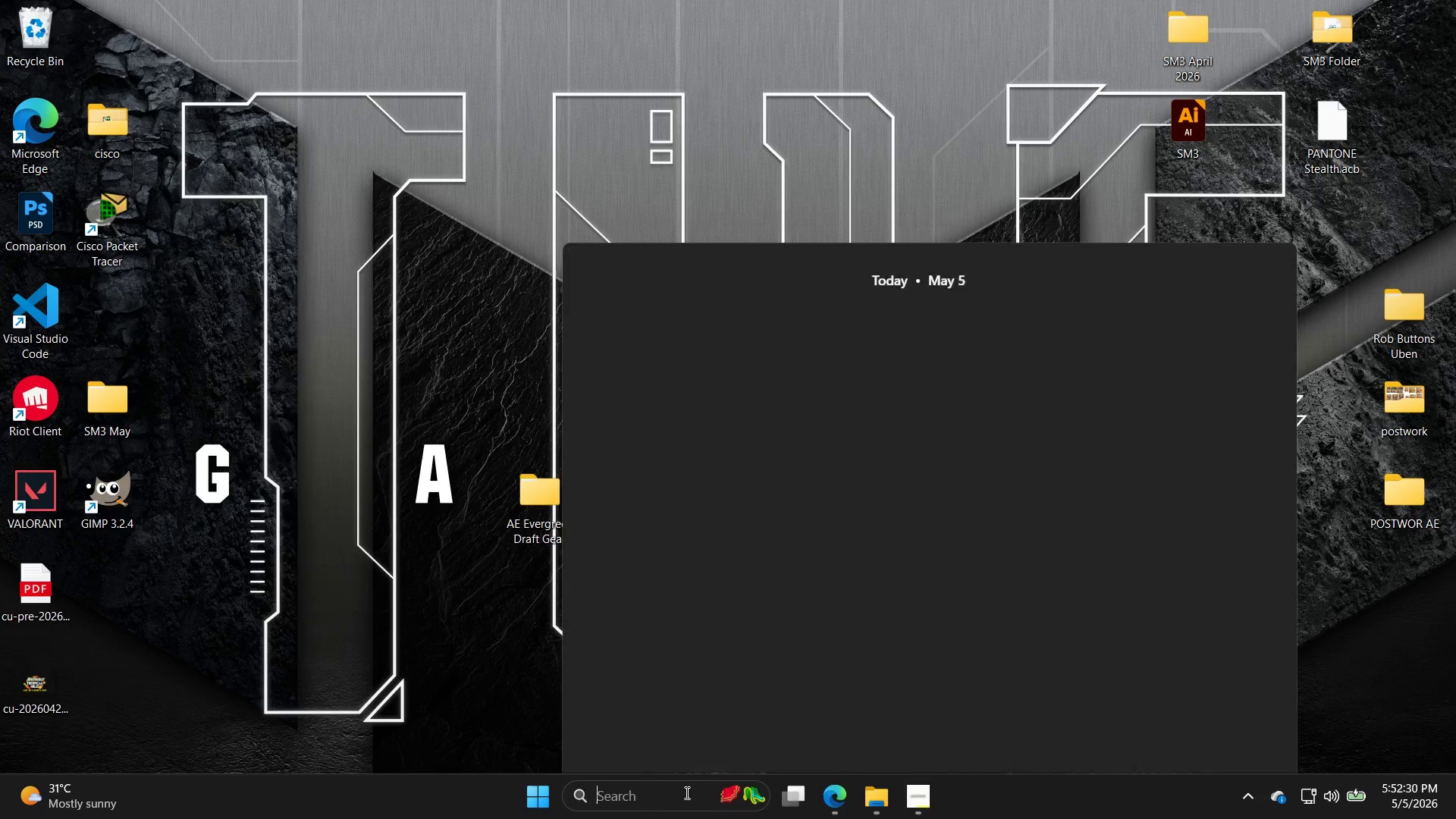 
type(after)
 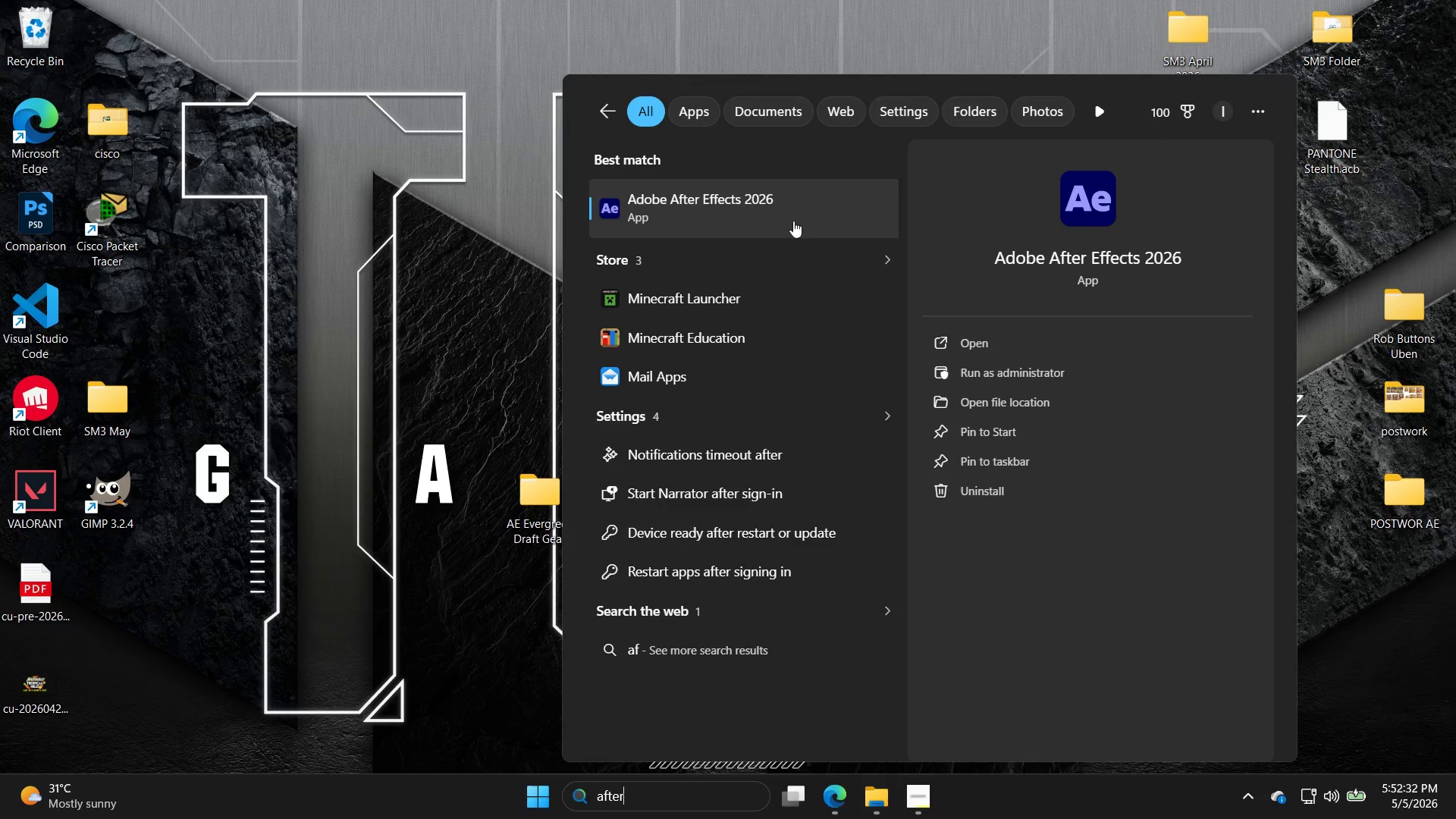 
left_click([783, 206])
 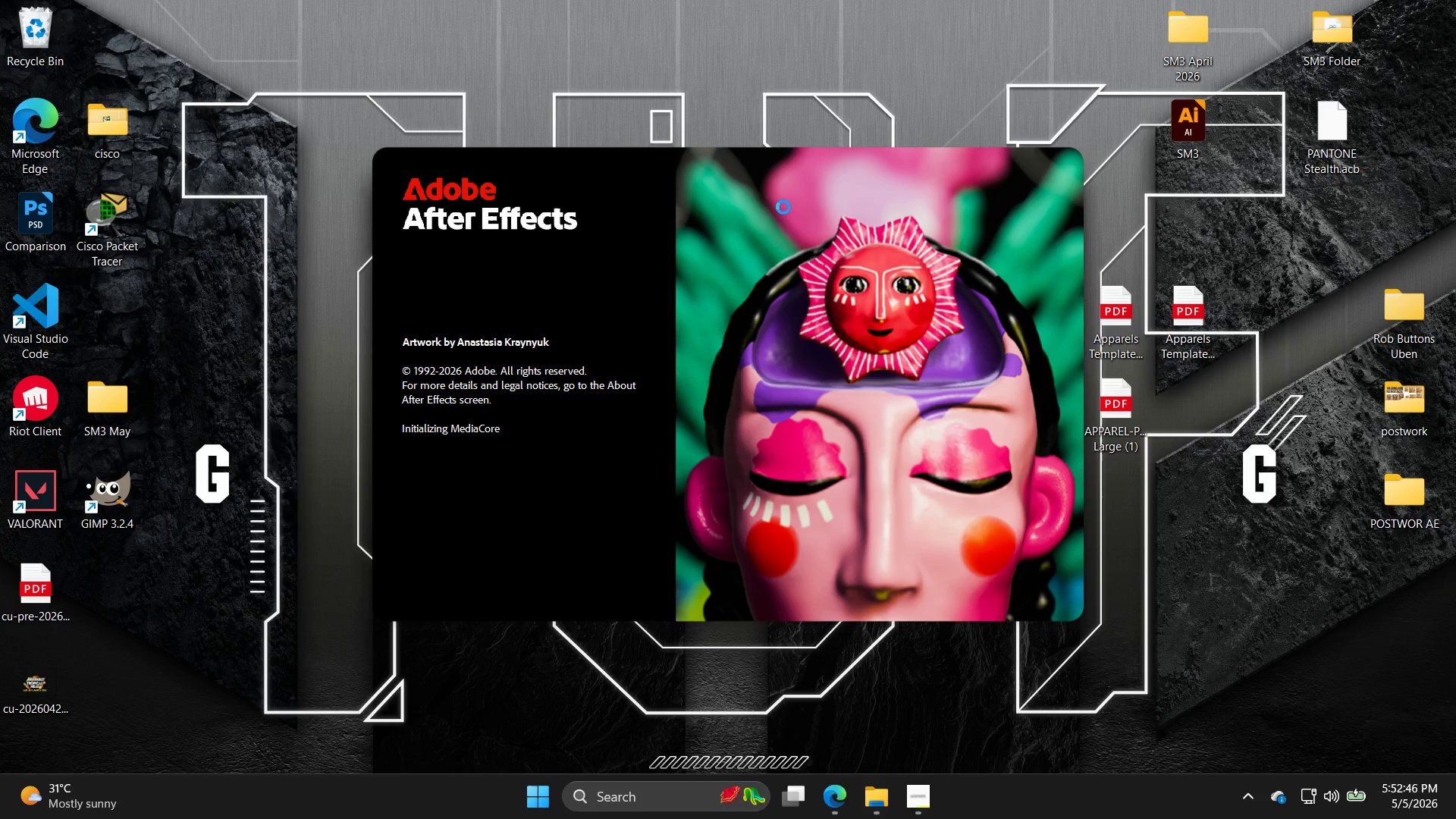 
wait(19.06)
 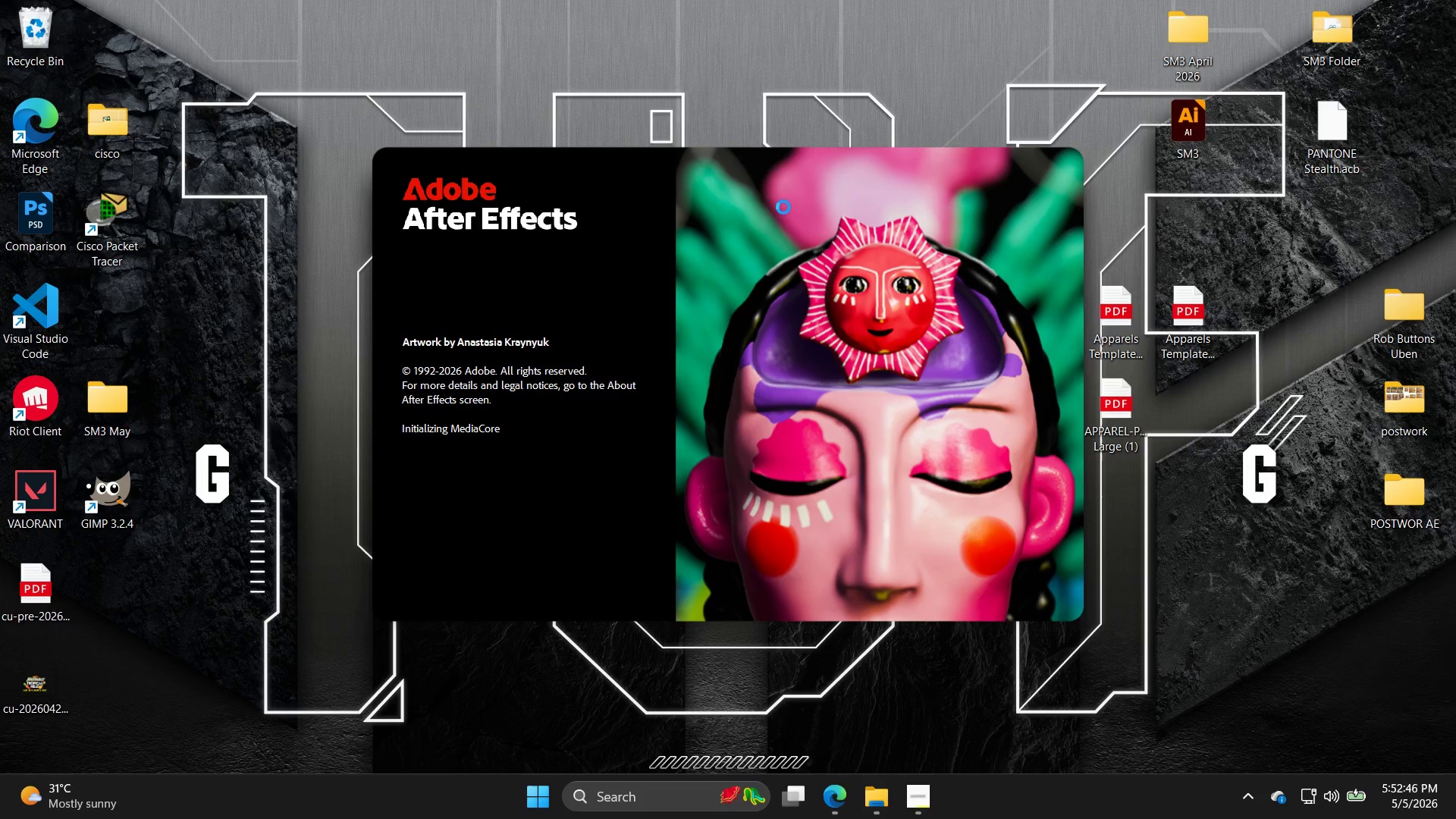 
left_click([826, 814])
 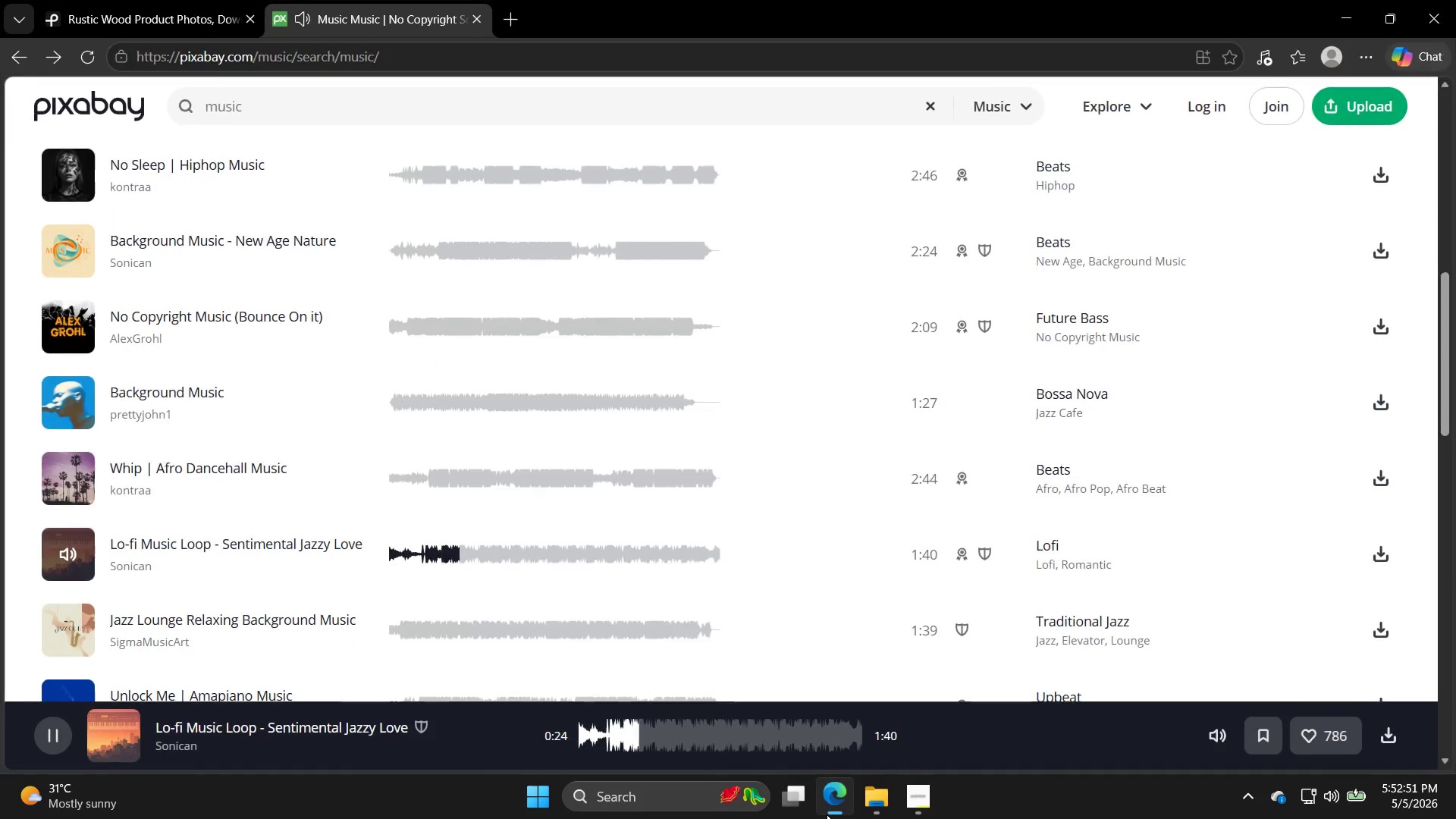 
left_click([830, 813])
 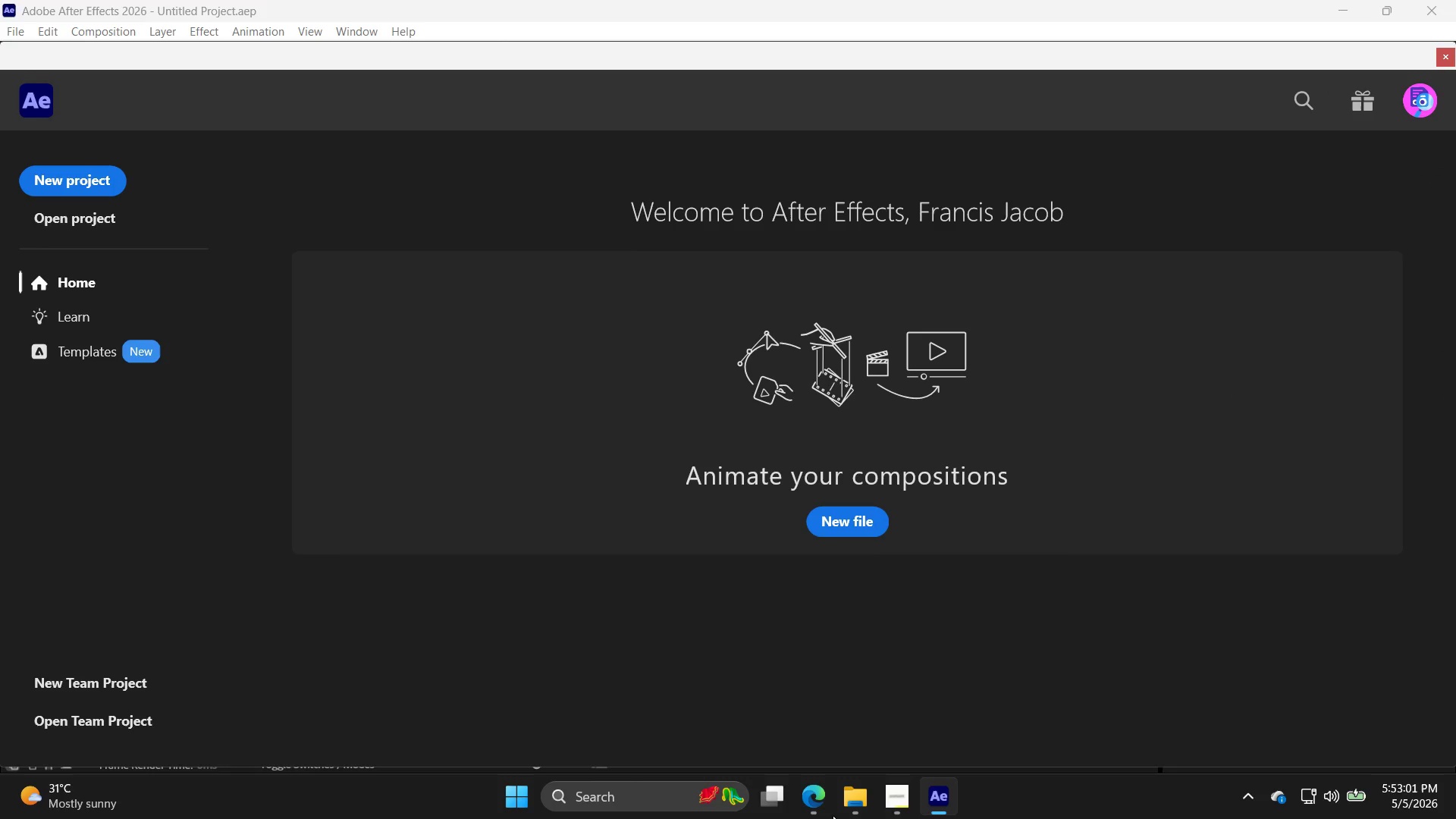 
wait(14.19)
 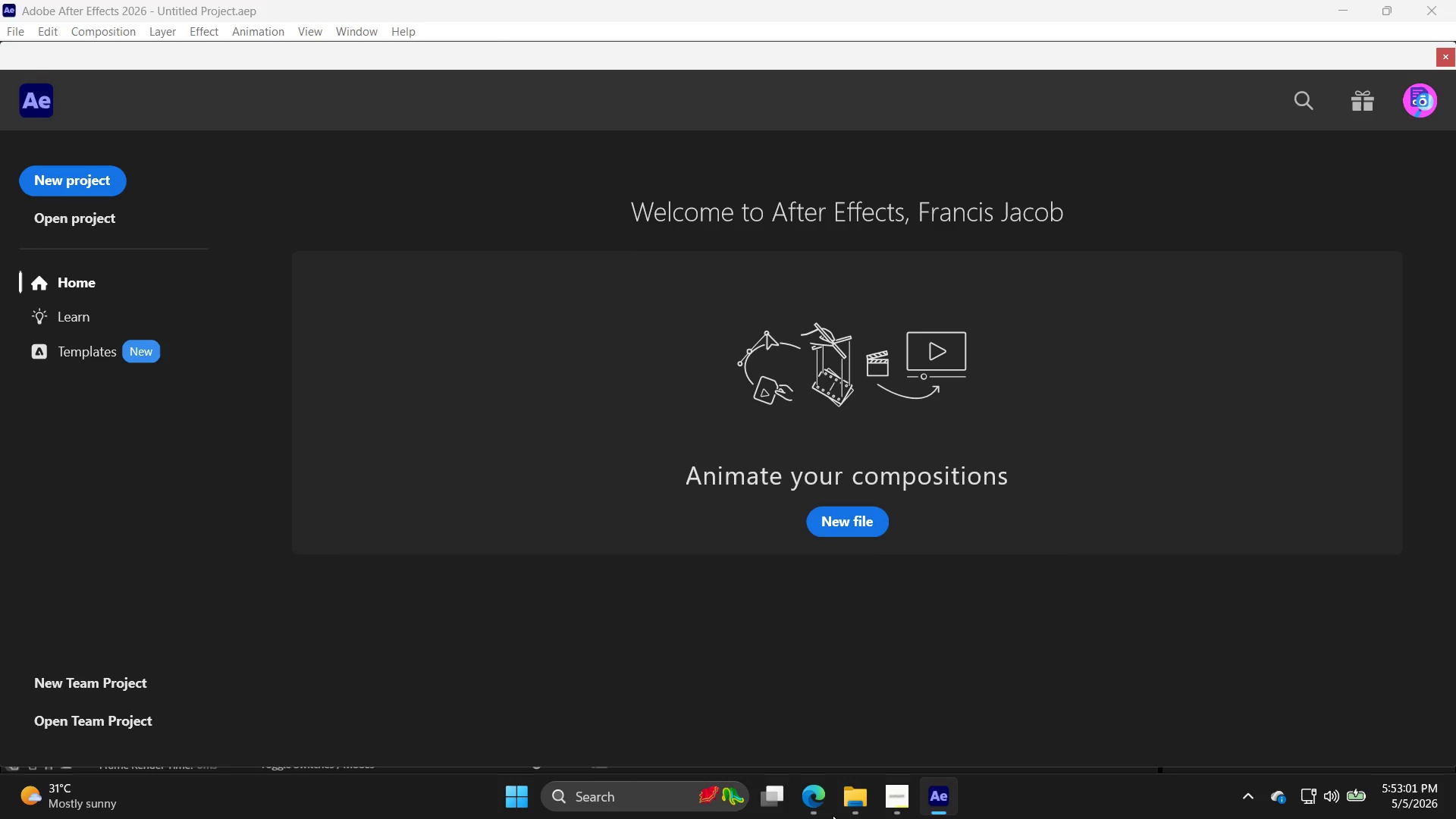 
left_click([572, 270])
 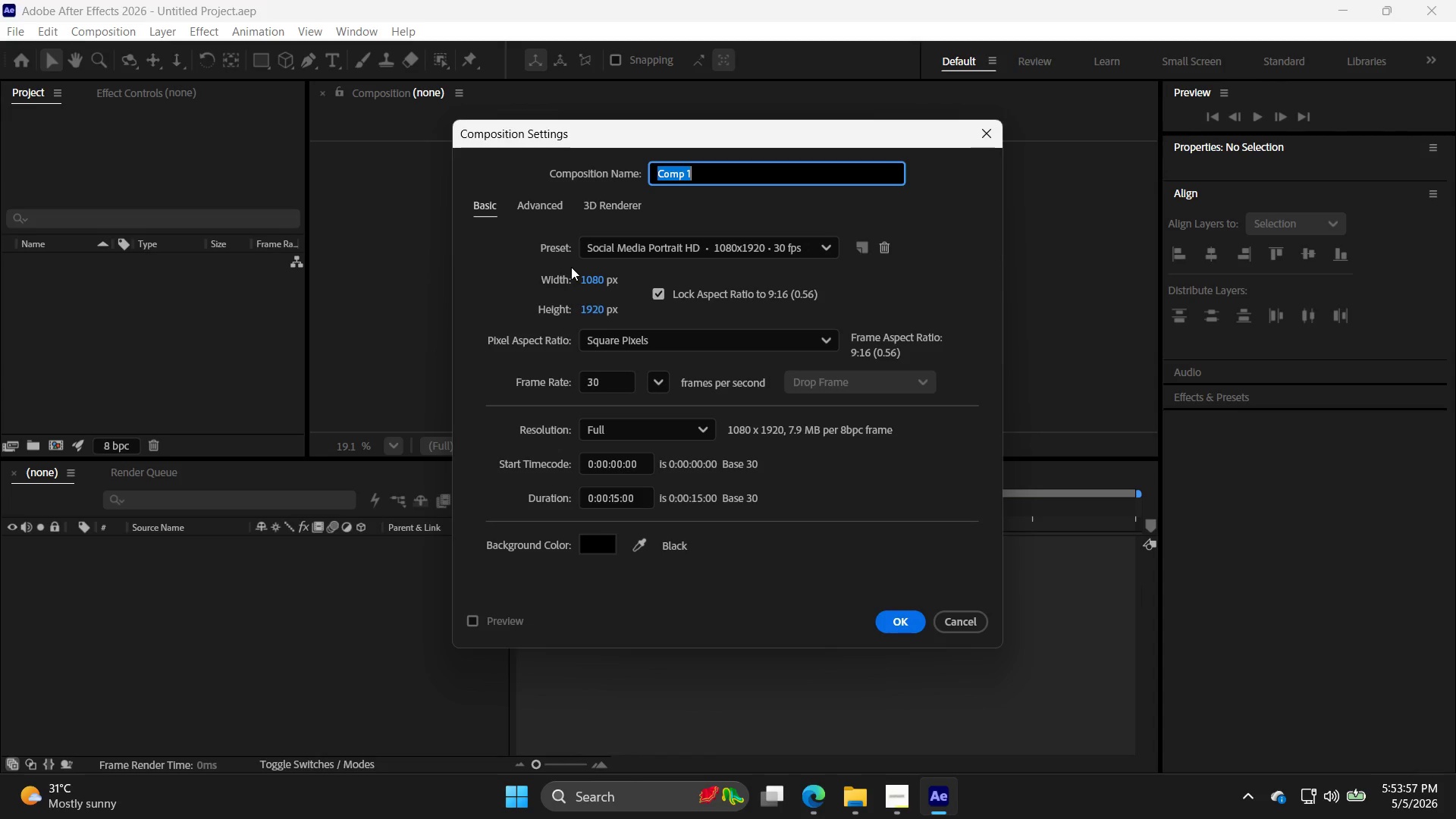 
wait(56.47)
 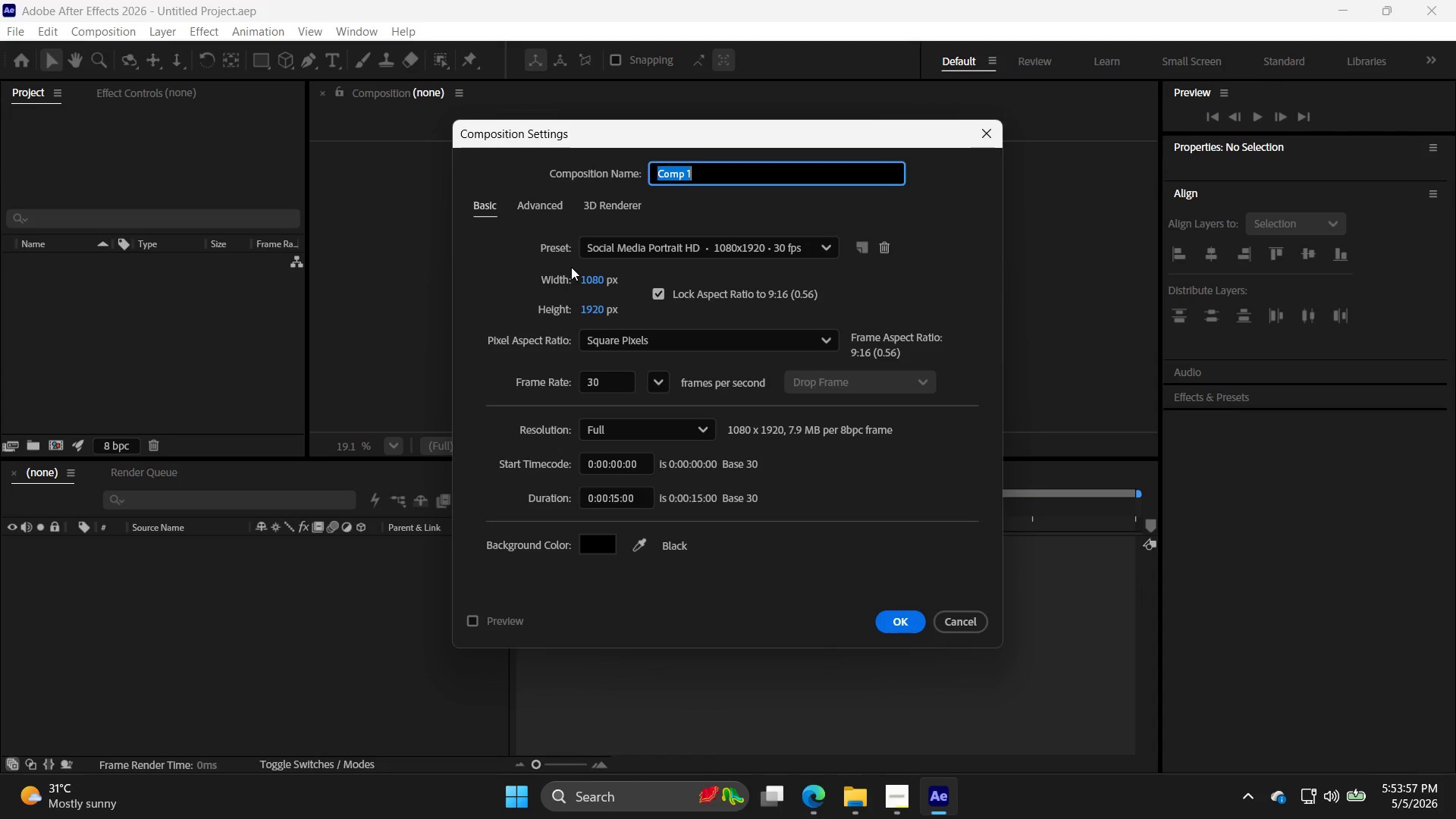 
left_click([886, 789])